 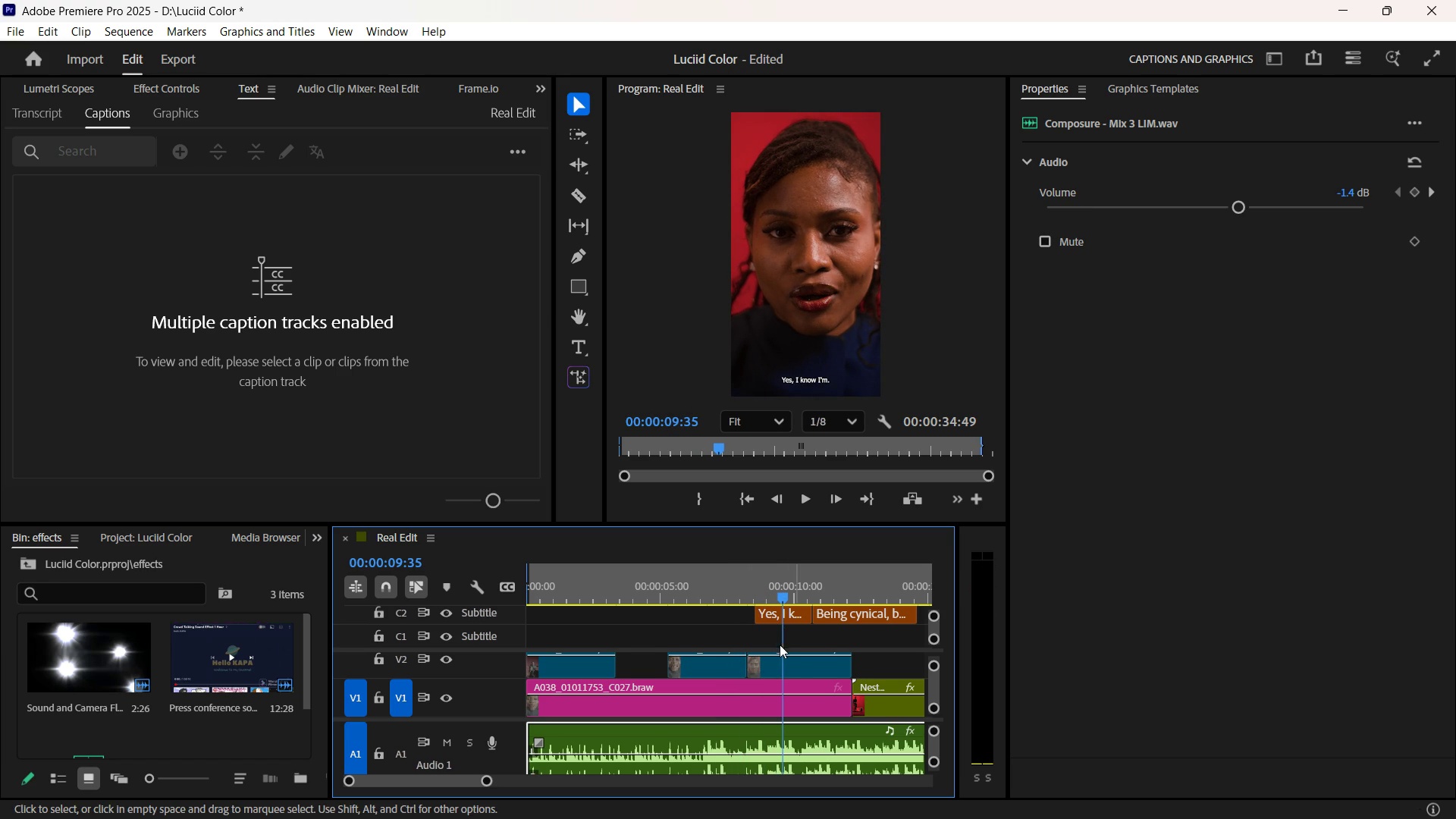 
scroll: coordinate [780, 642], scroll_direction: down, amount: 8.0
 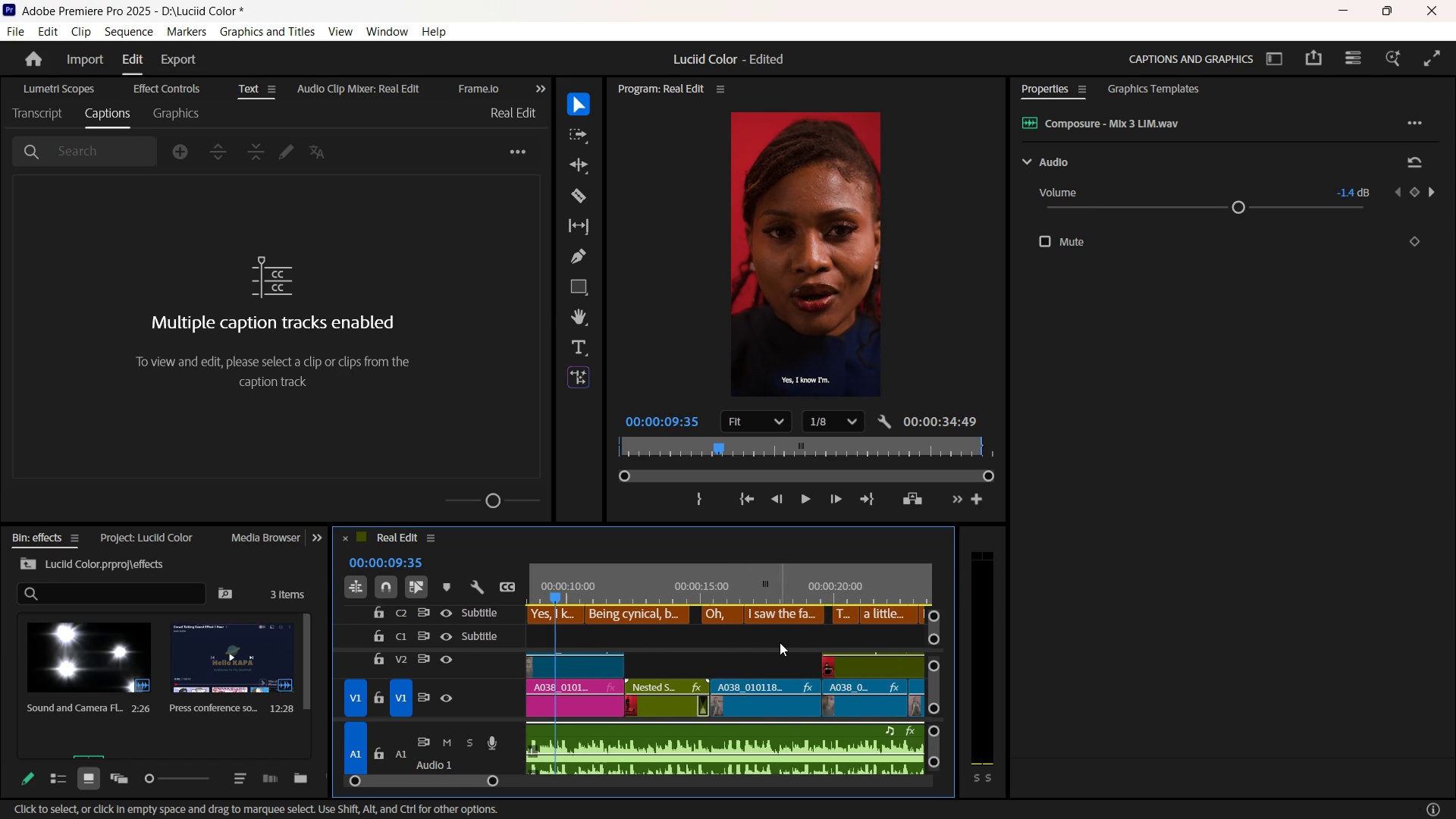 
key(Minus)
 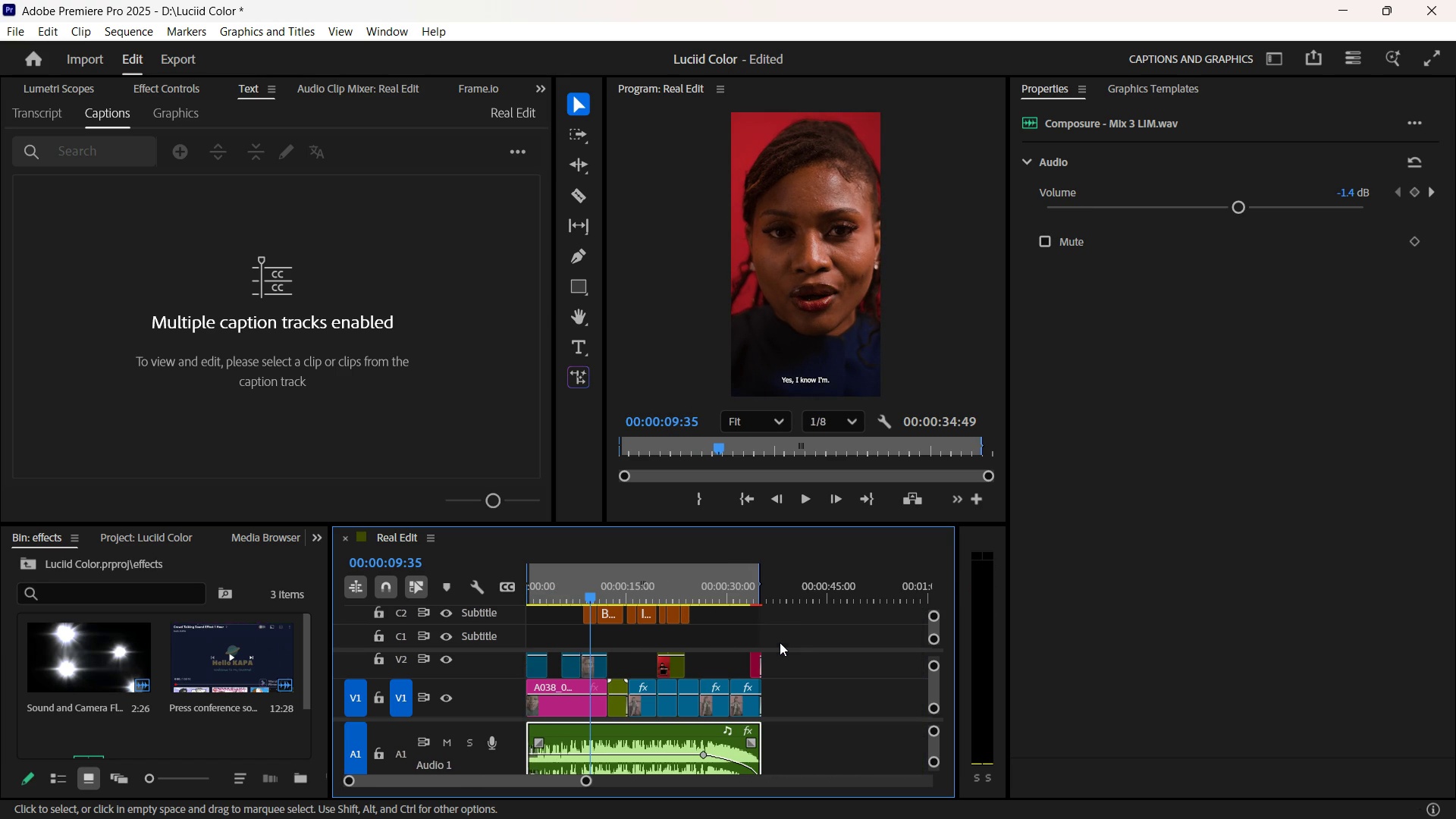 
key(Minus)
 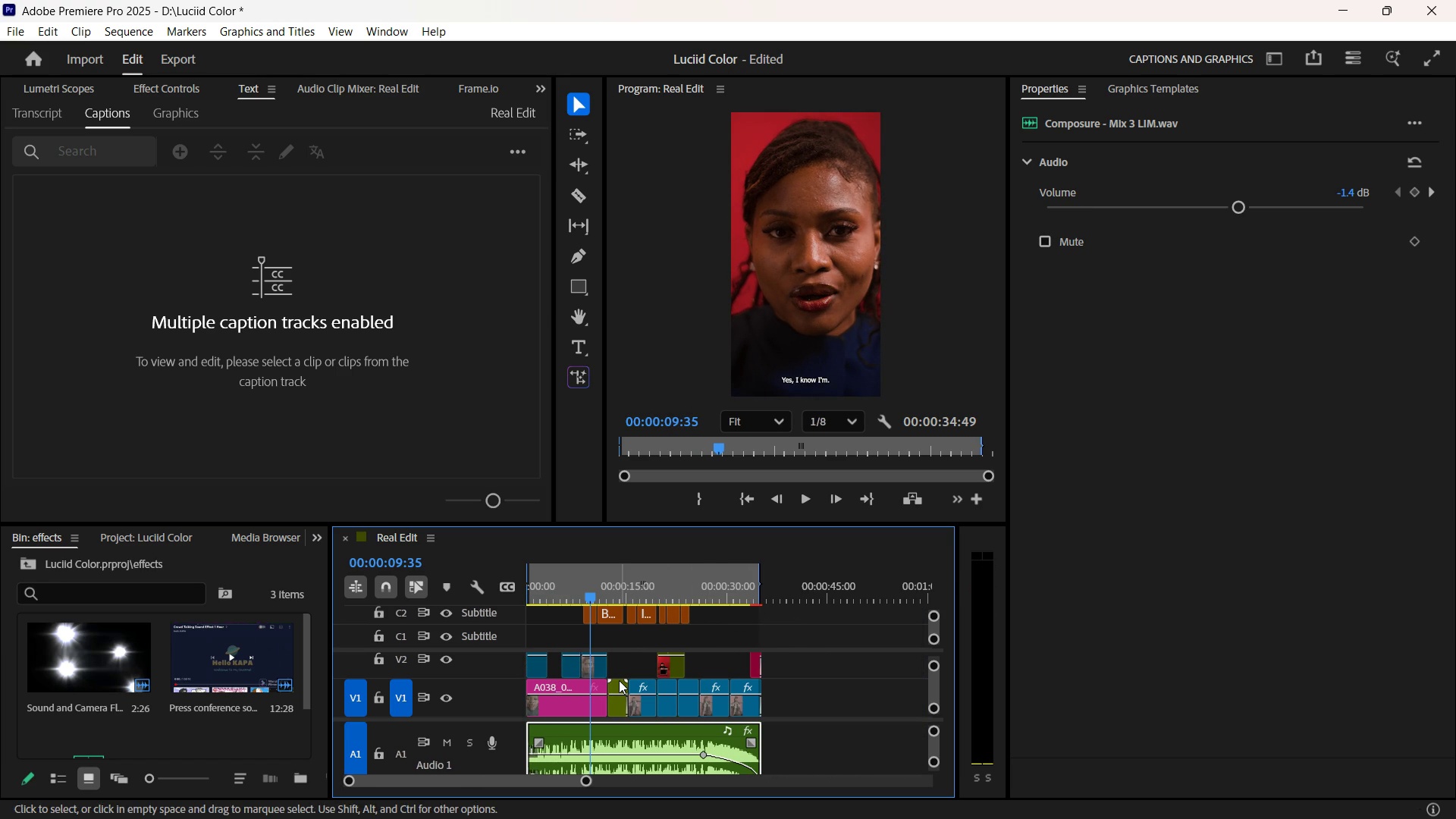 
key(Space)
 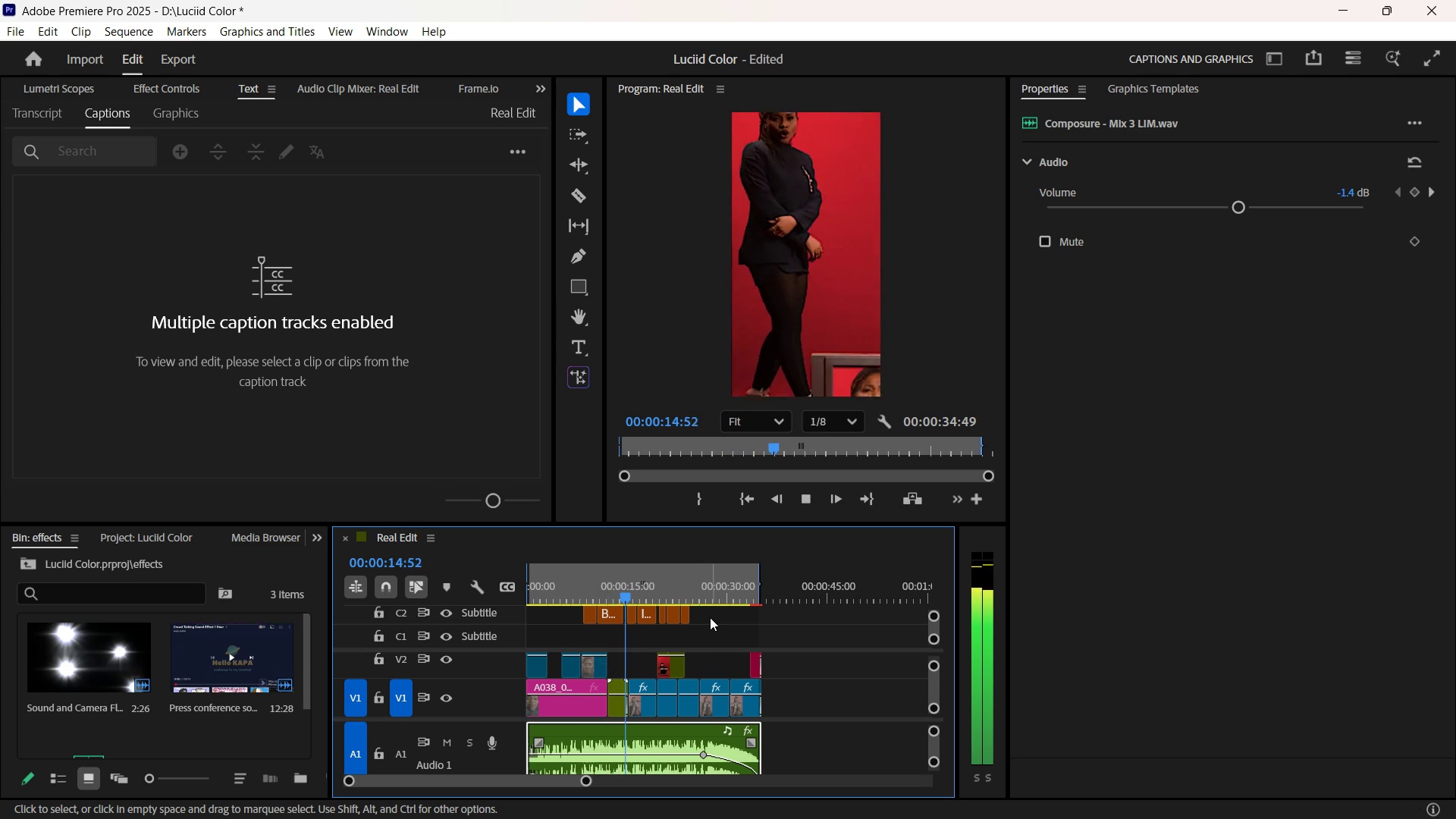 
wait(7.19)
 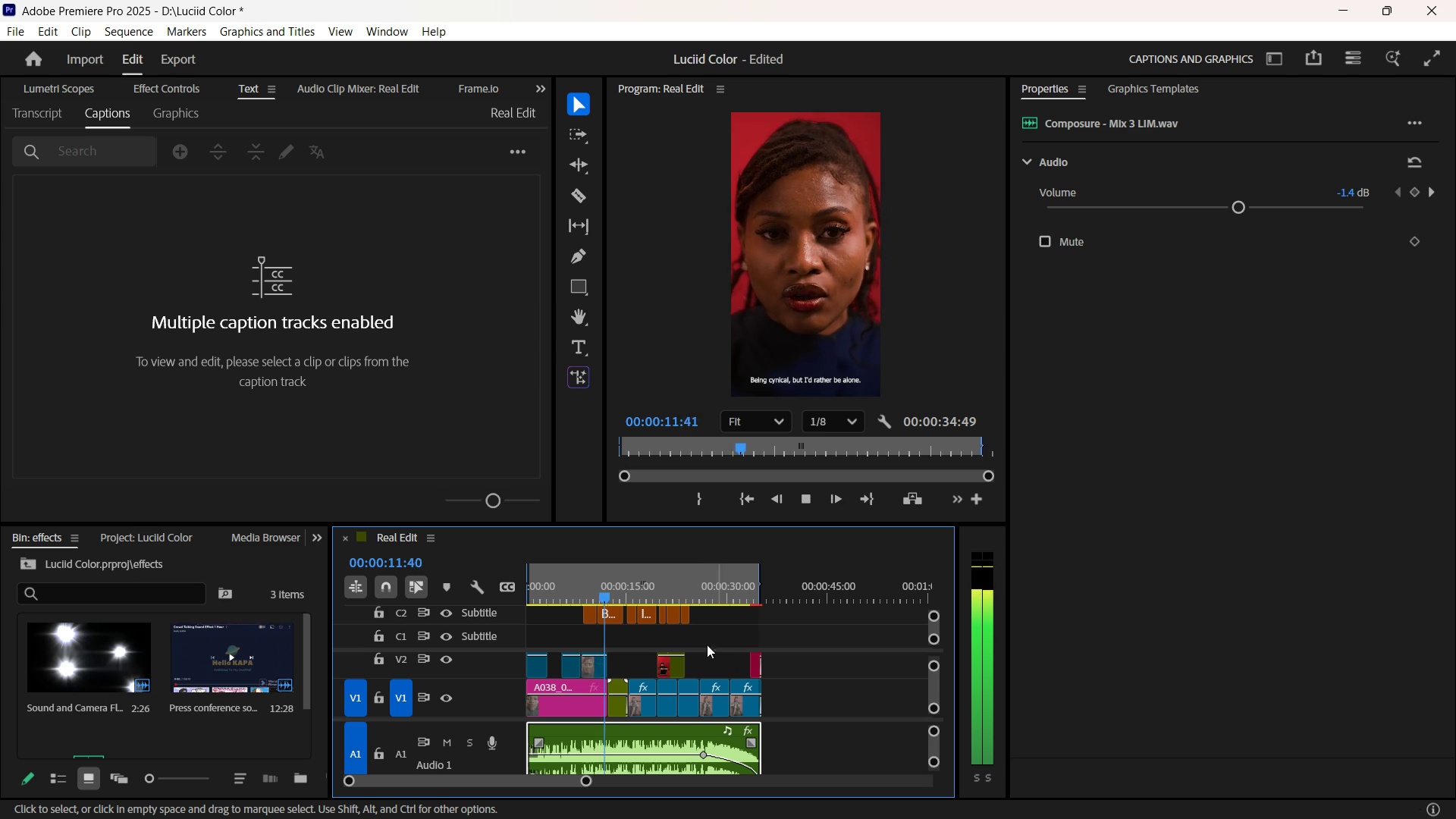 
key(Space)
 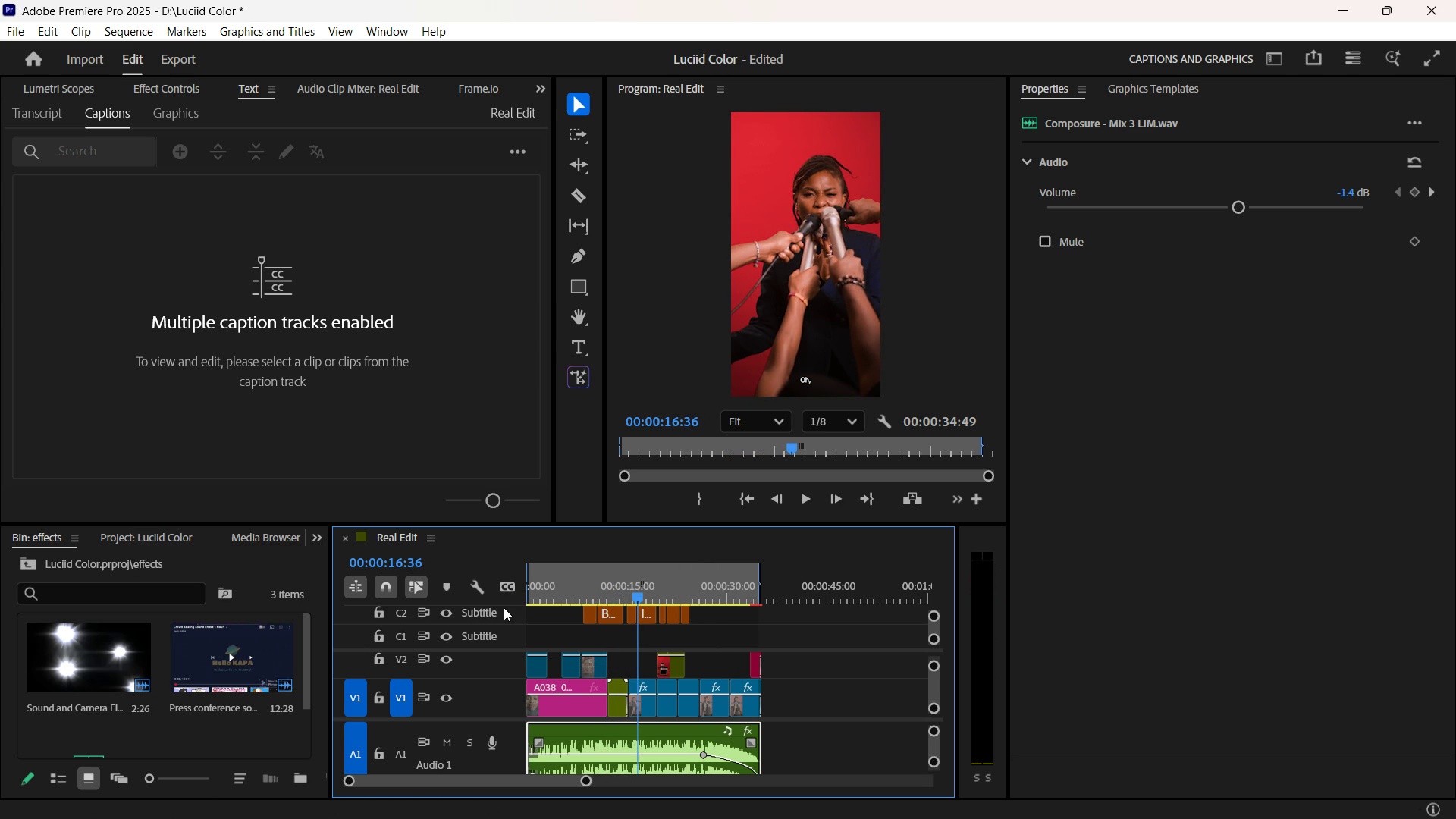 
wait(5.01)
 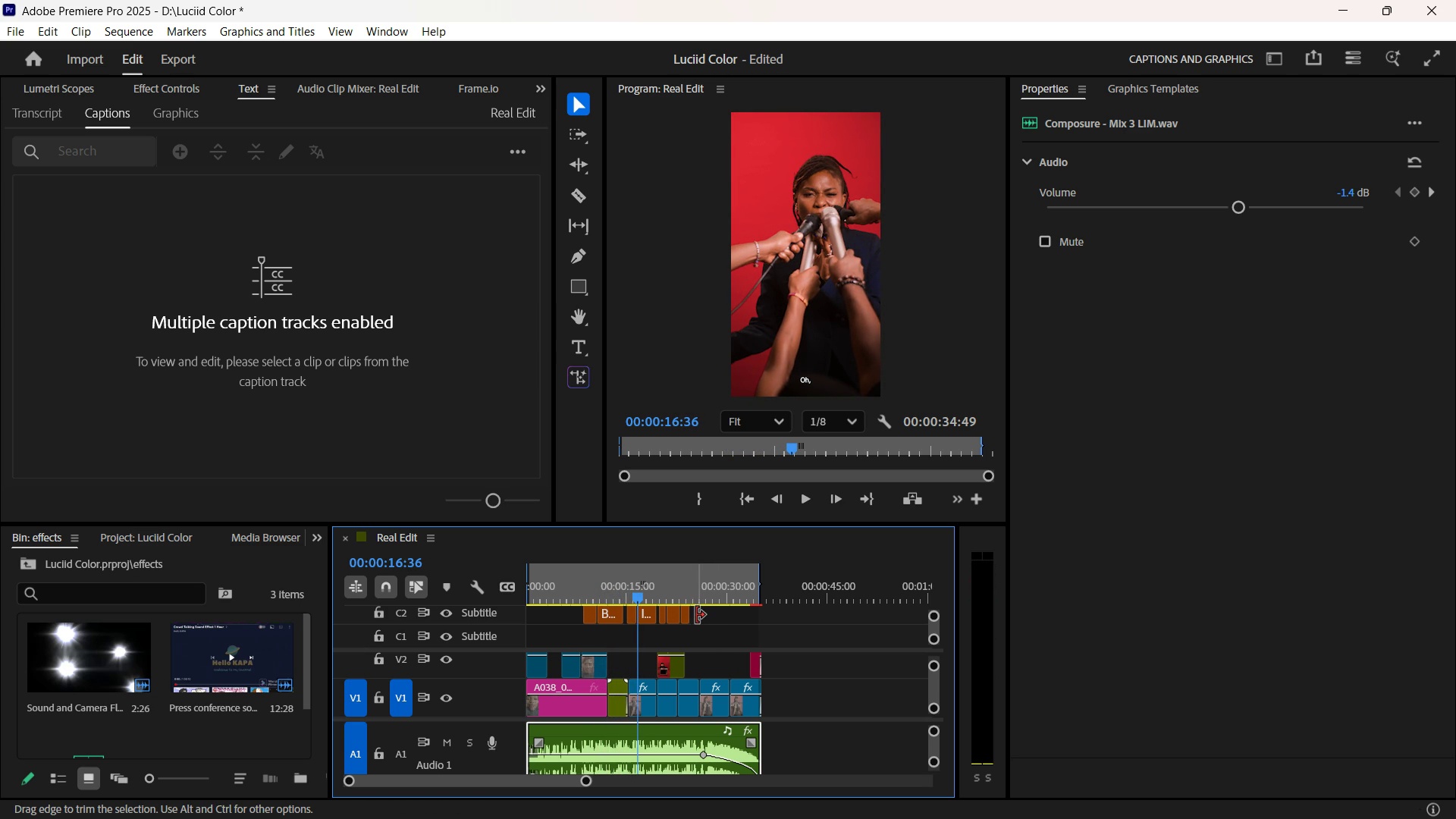 
left_click([491, 629])
 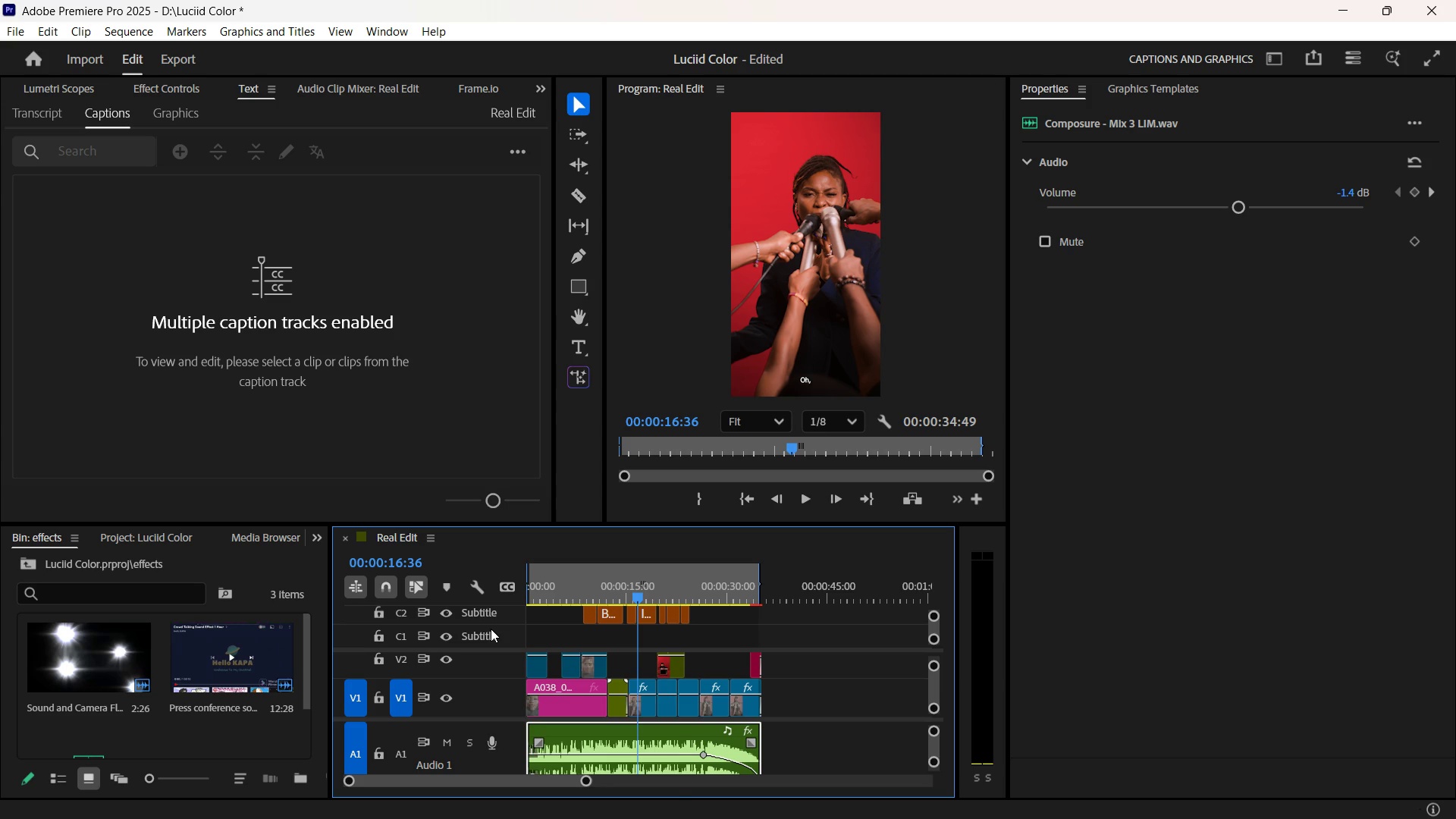 
right_click([491, 629])
 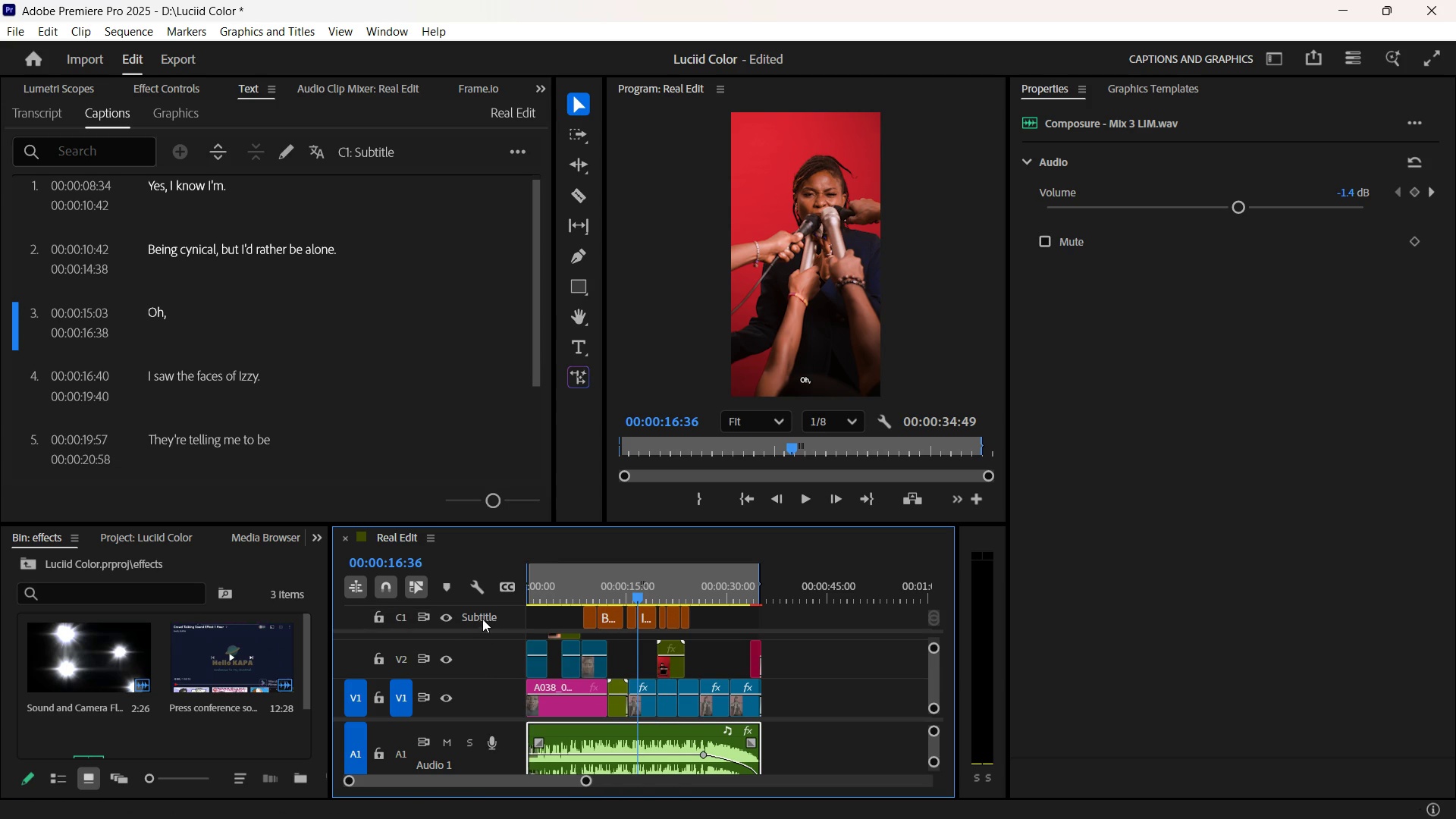 
right_click([485, 611])
 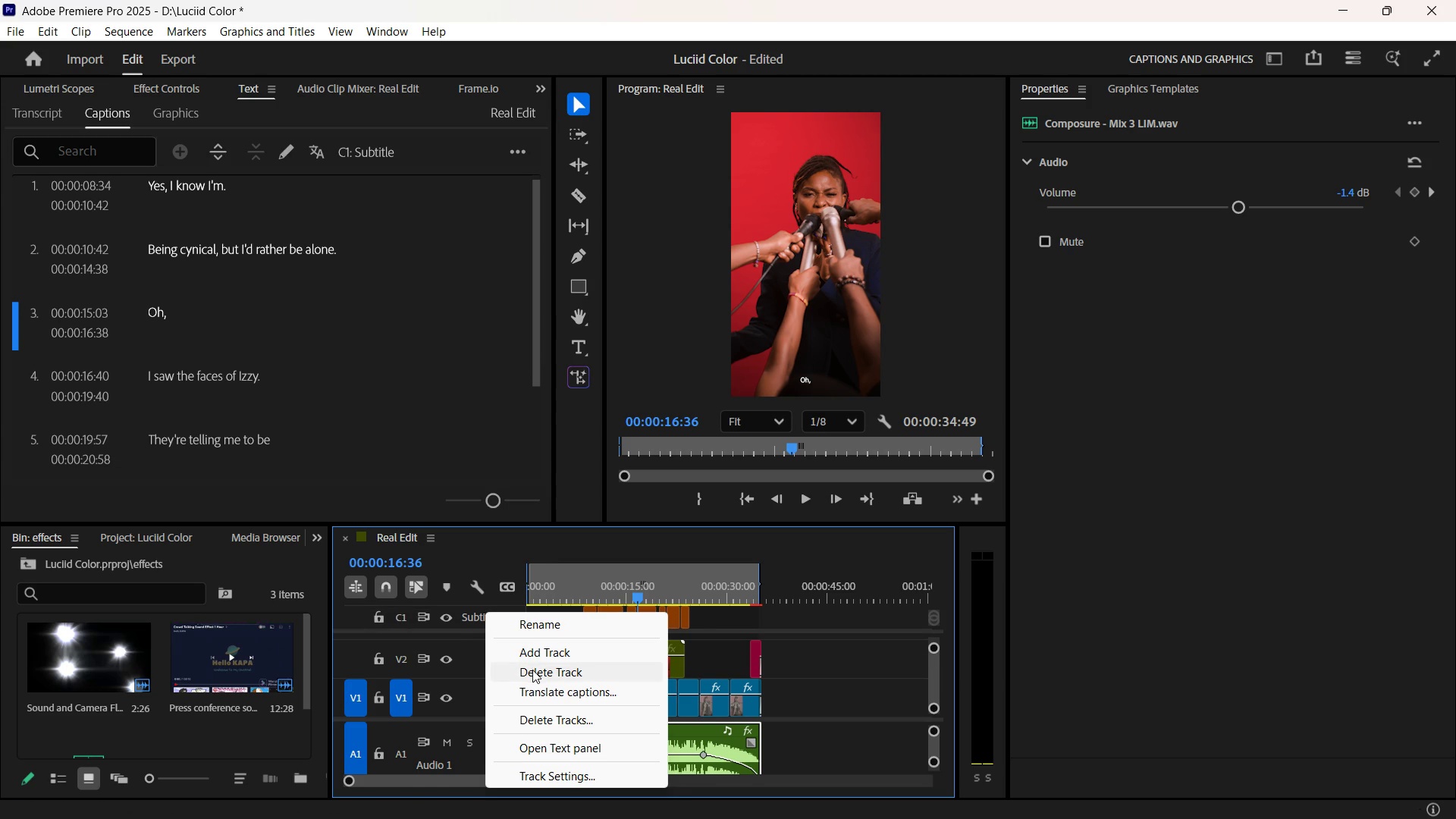 
left_click([532, 670])
 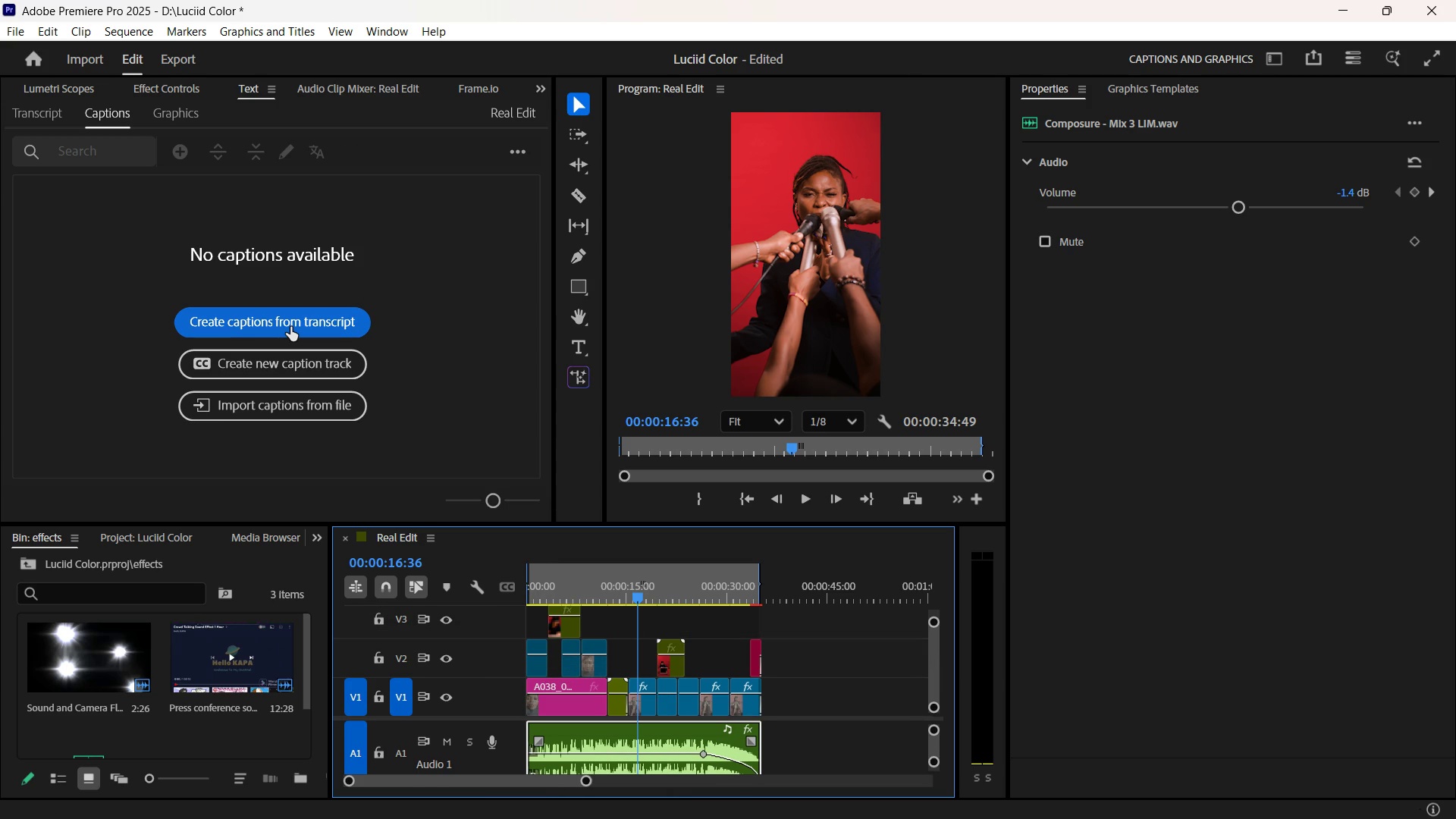 
left_click([290, 327])
 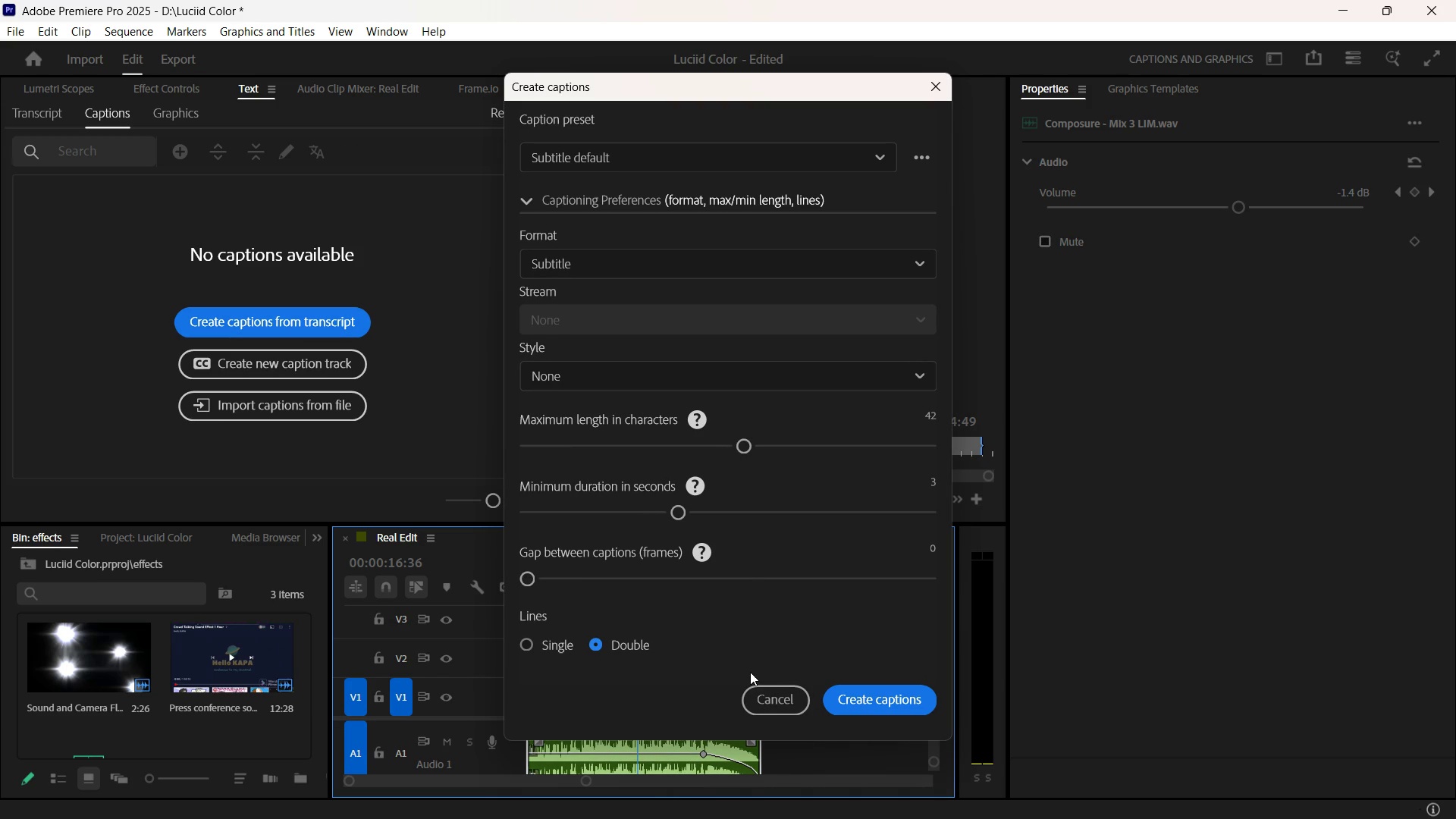 
left_click([541, 646])
 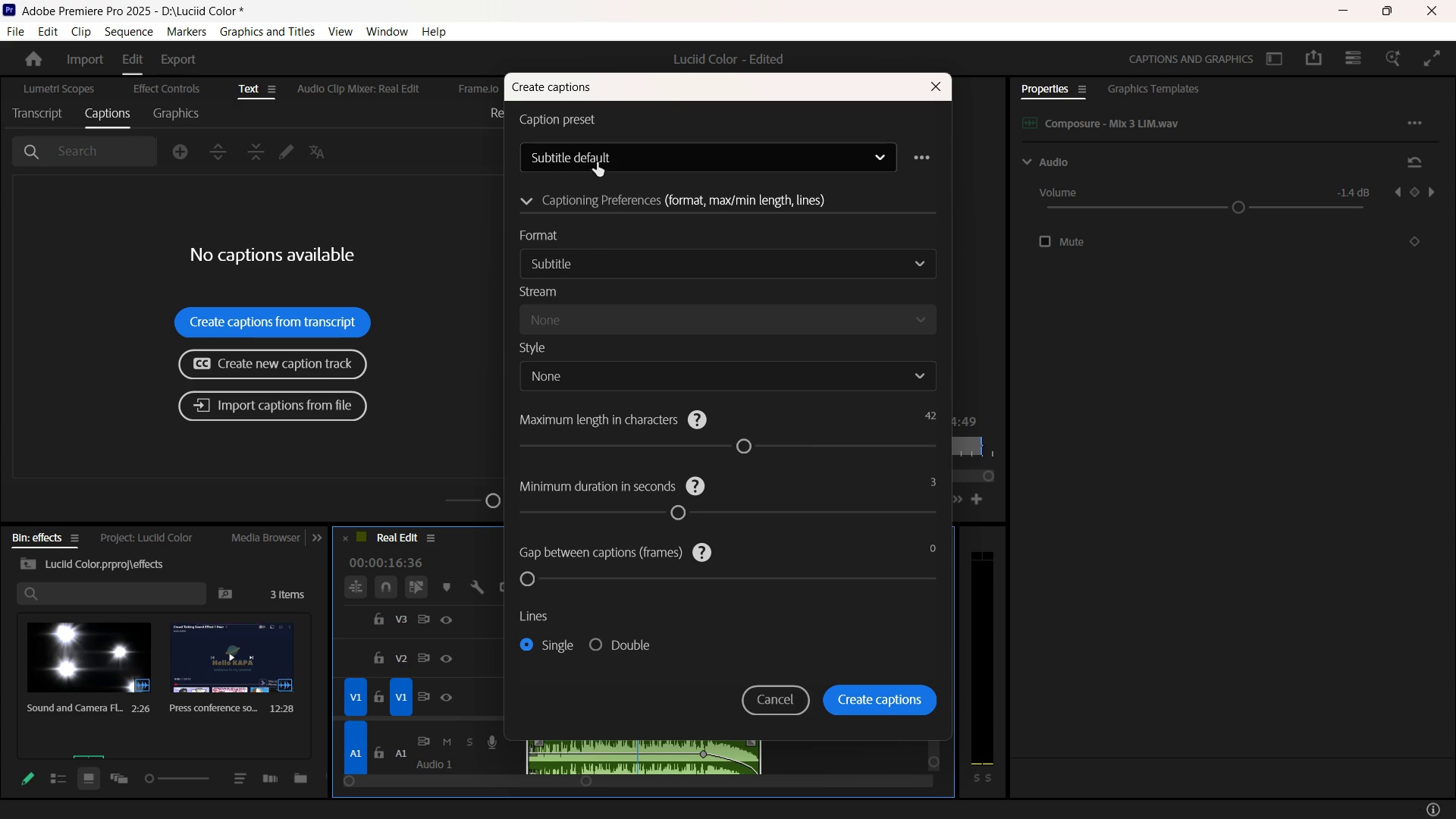 
left_click([689, 259])
 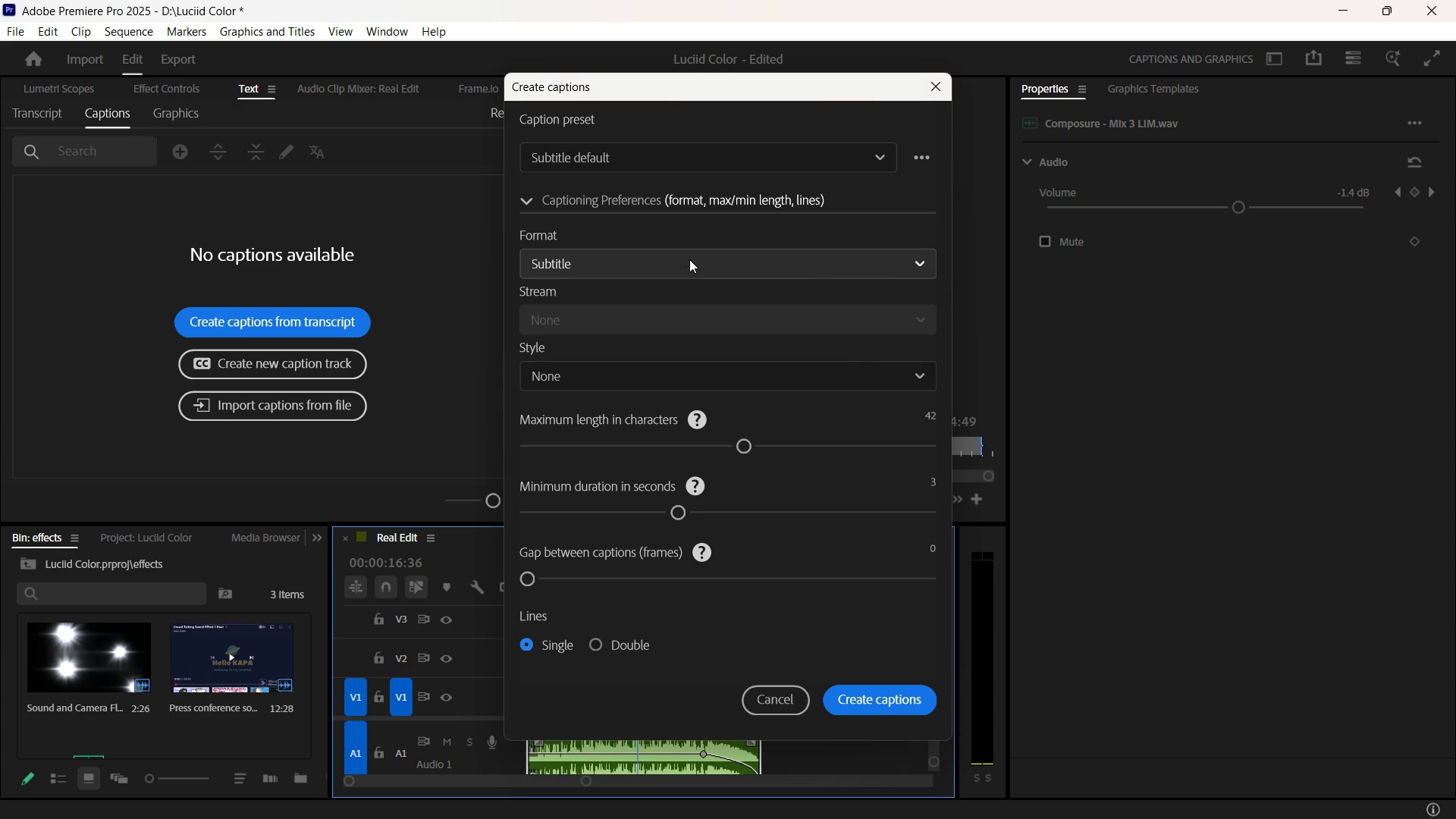 
left_click([689, 259])
 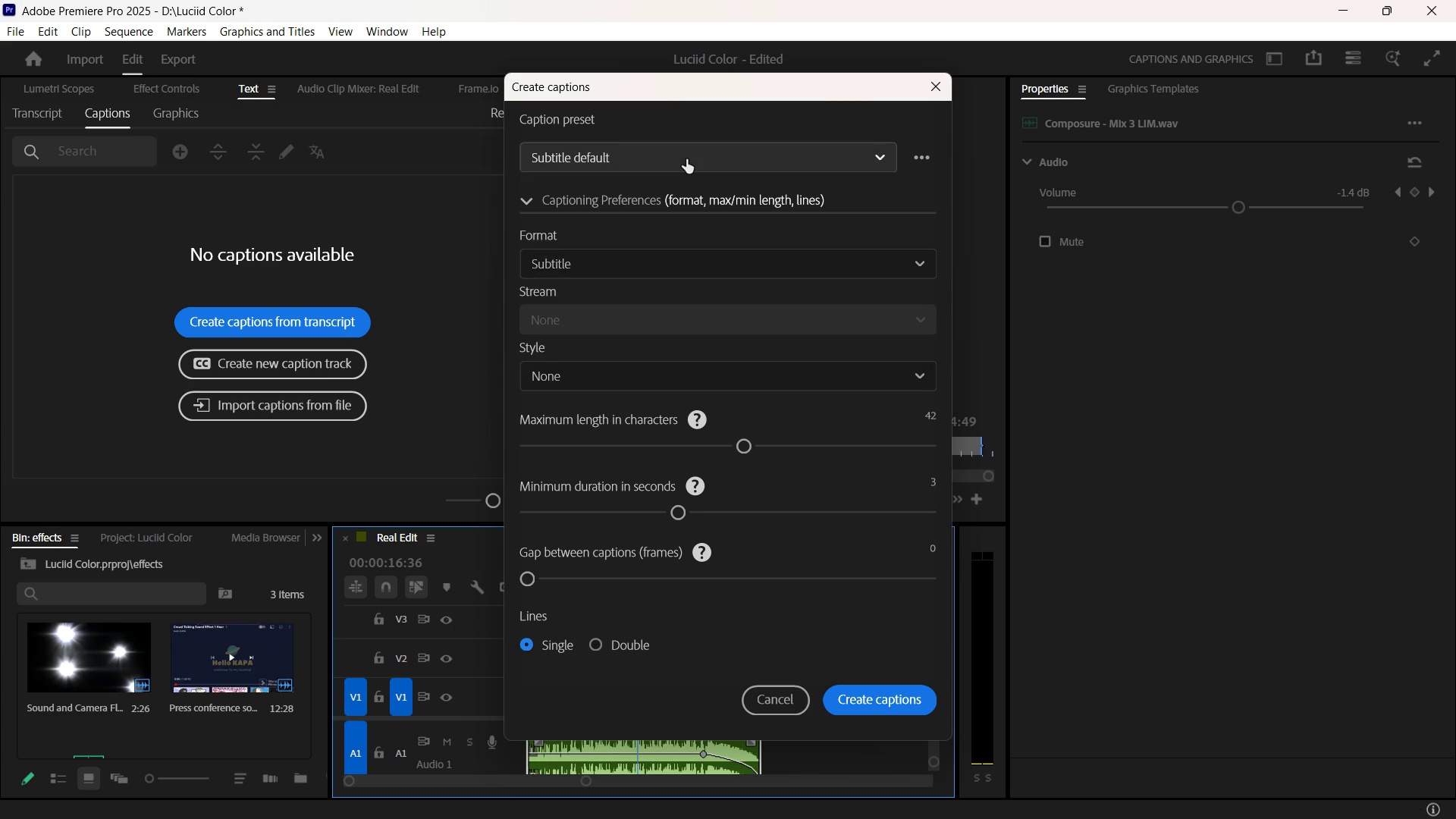 
left_click([686, 159])
 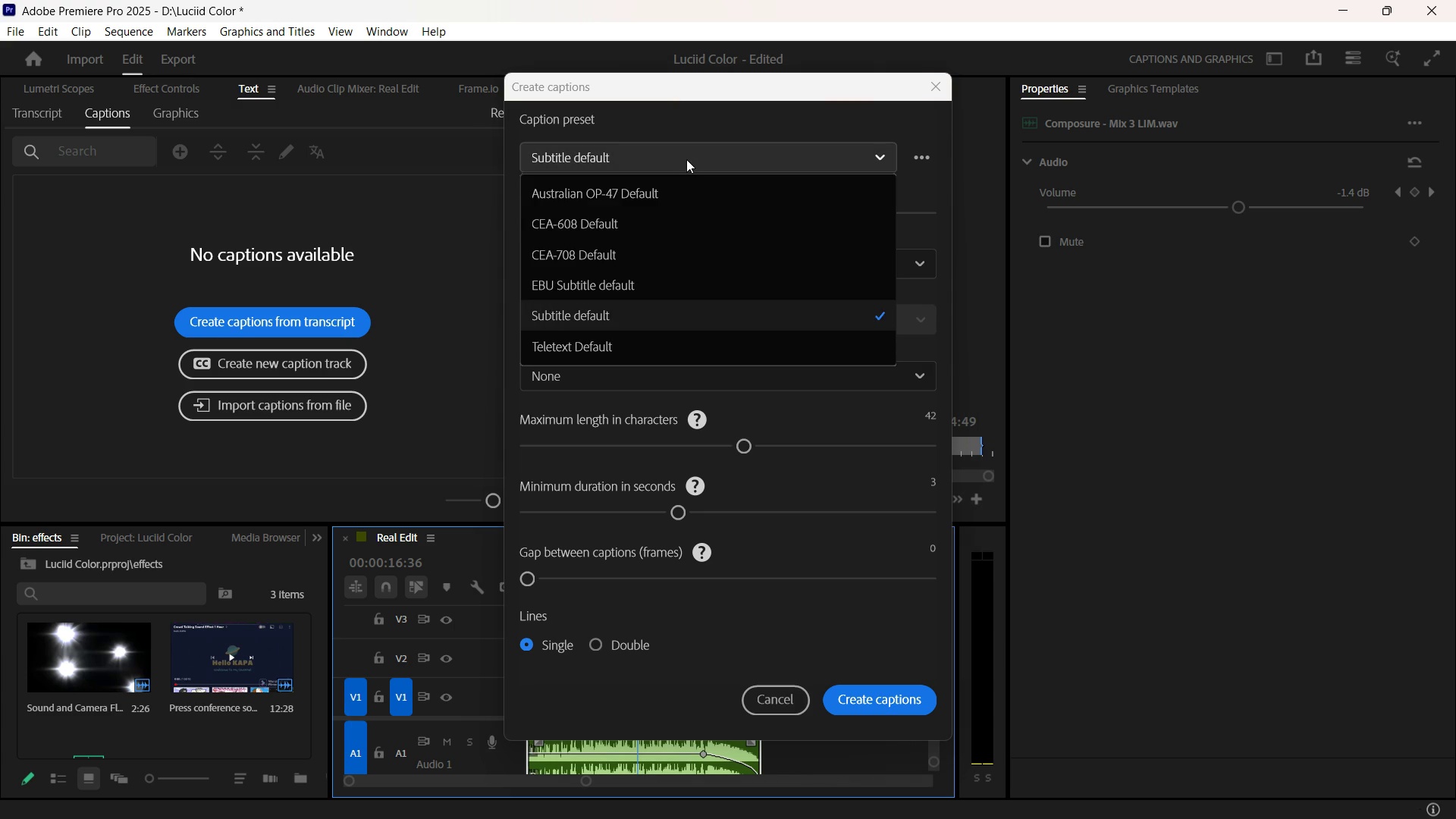 
left_click([686, 159])
 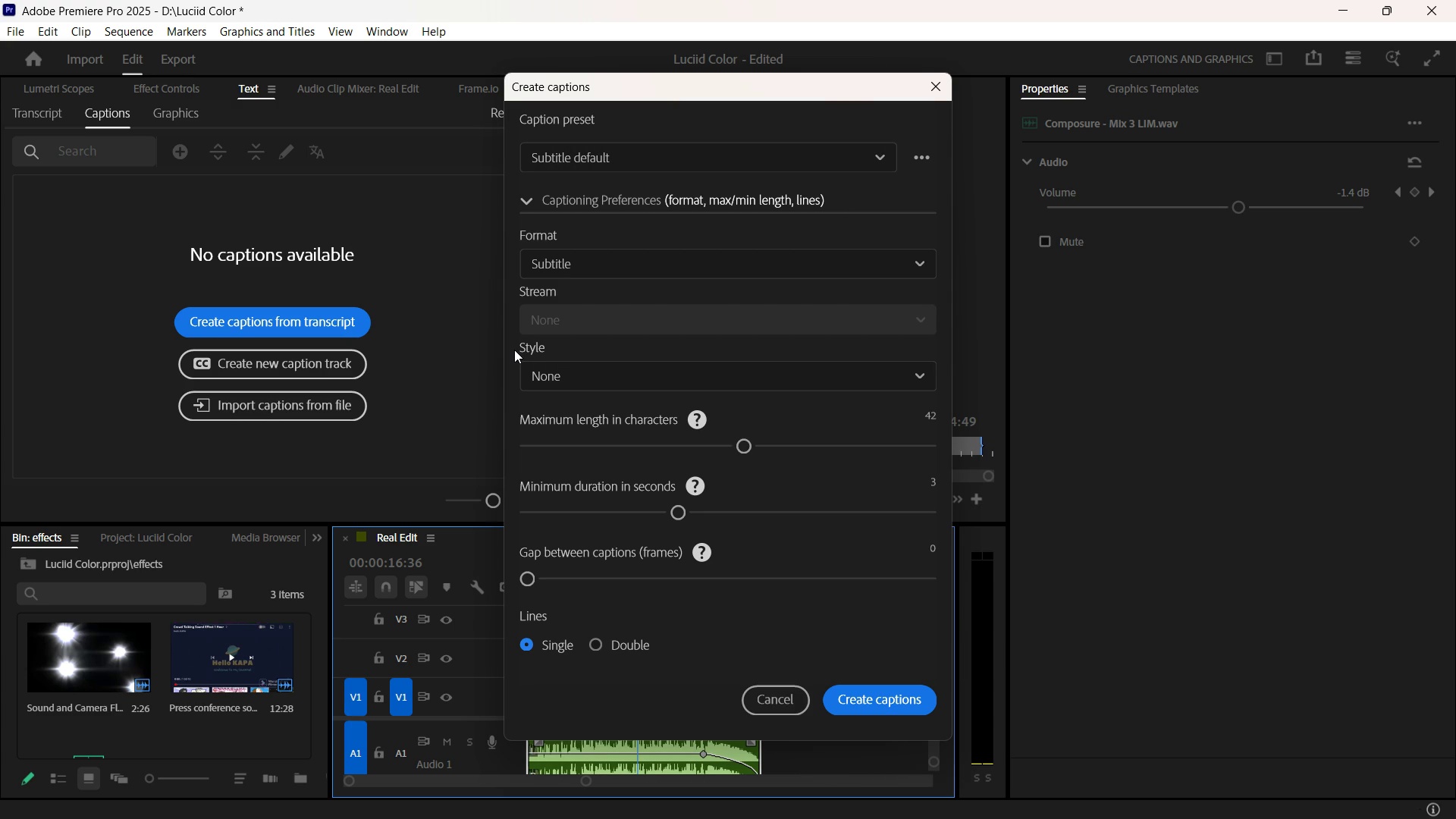 
left_click([439, 347])
 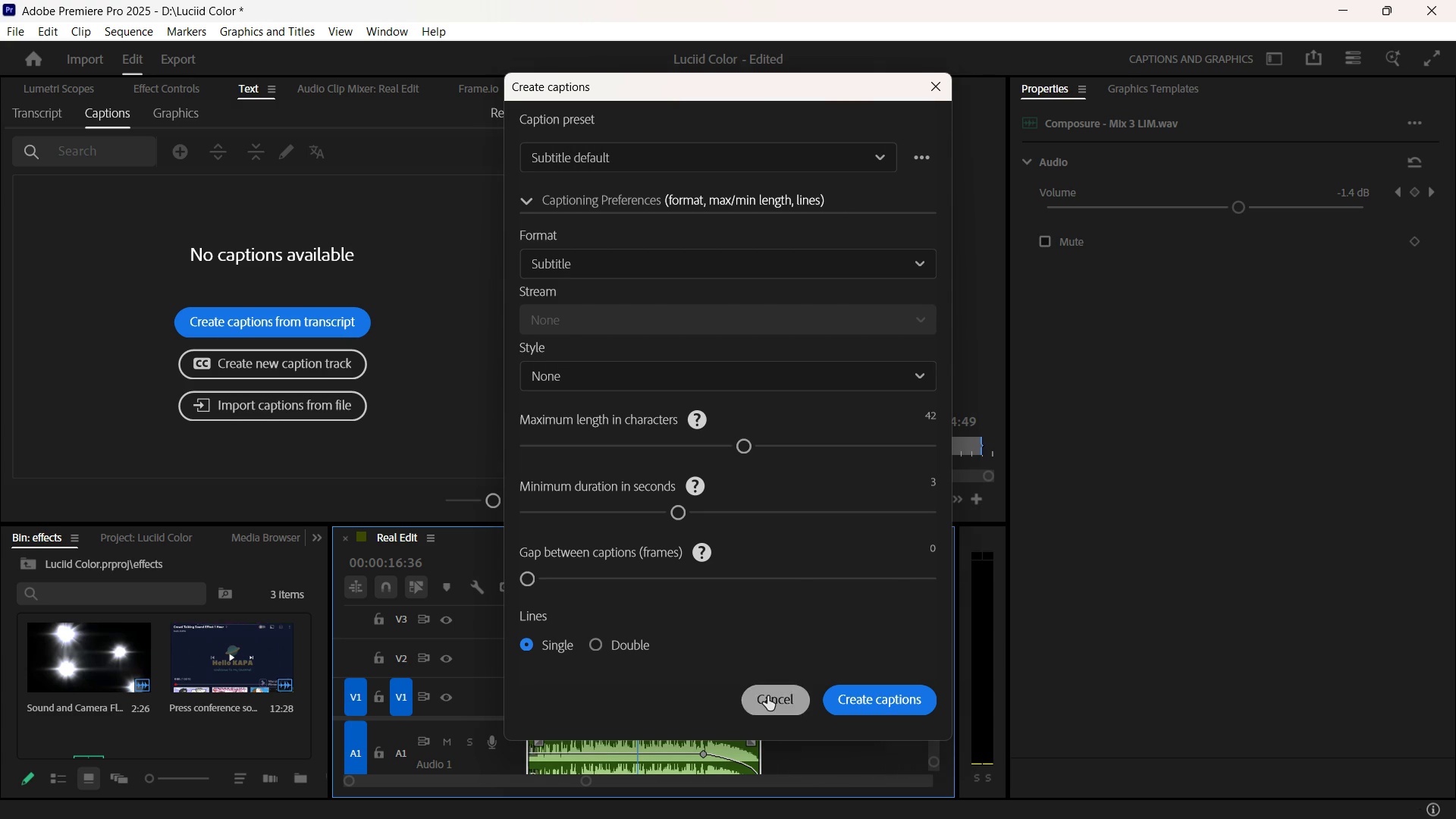 
left_click([767, 696])
 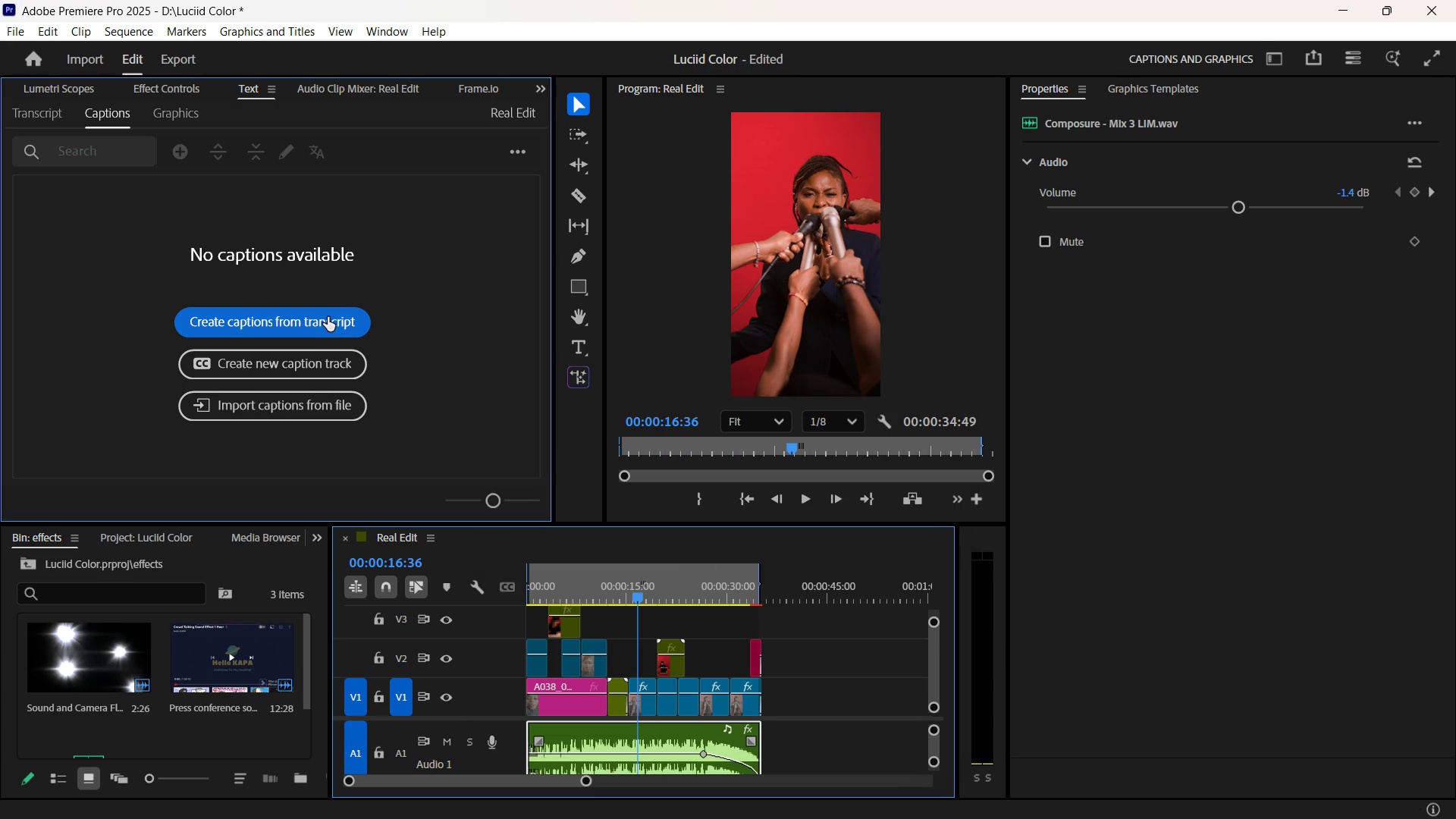 
left_click([328, 317])
 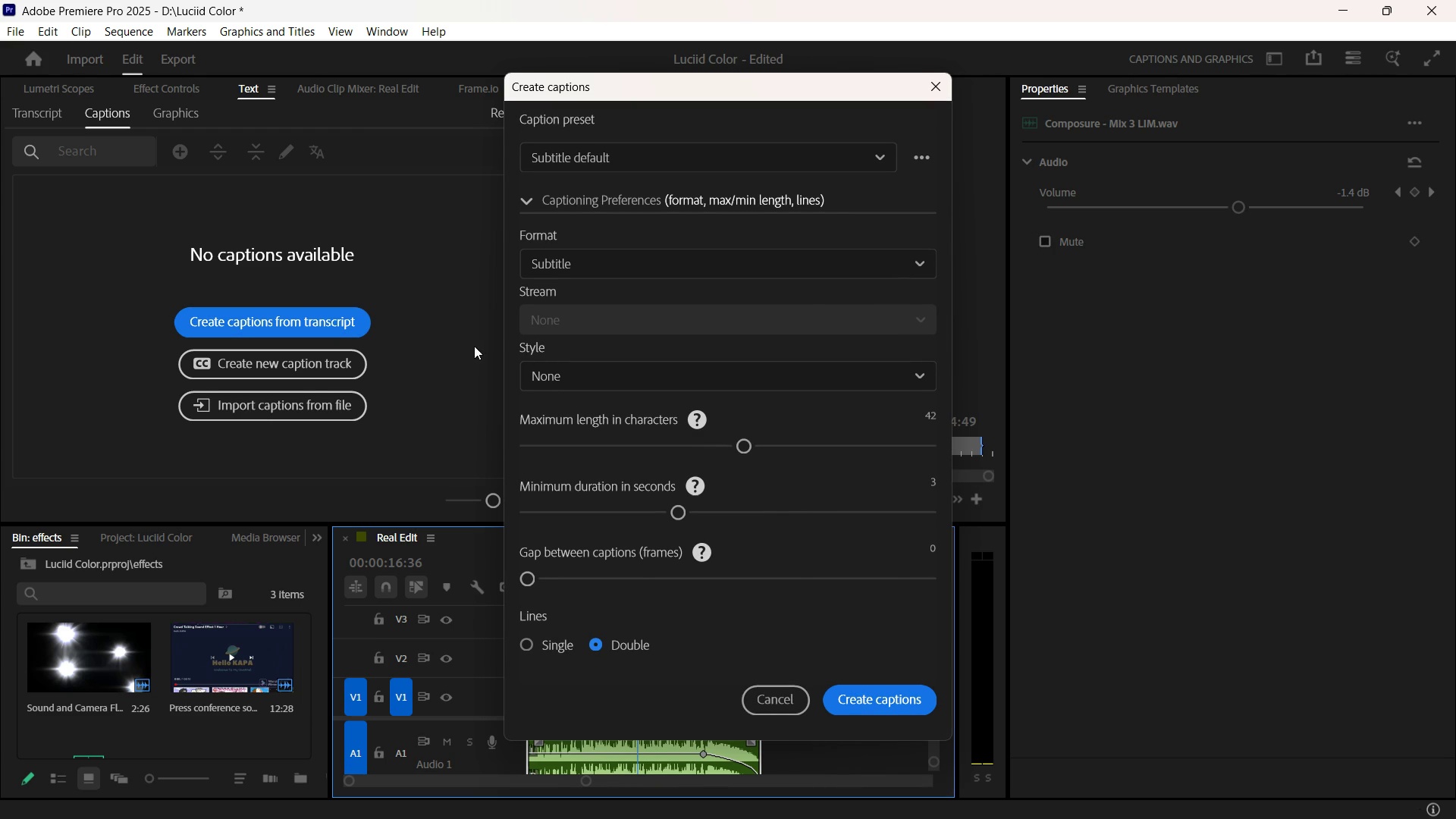 
left_click([757, 692])
 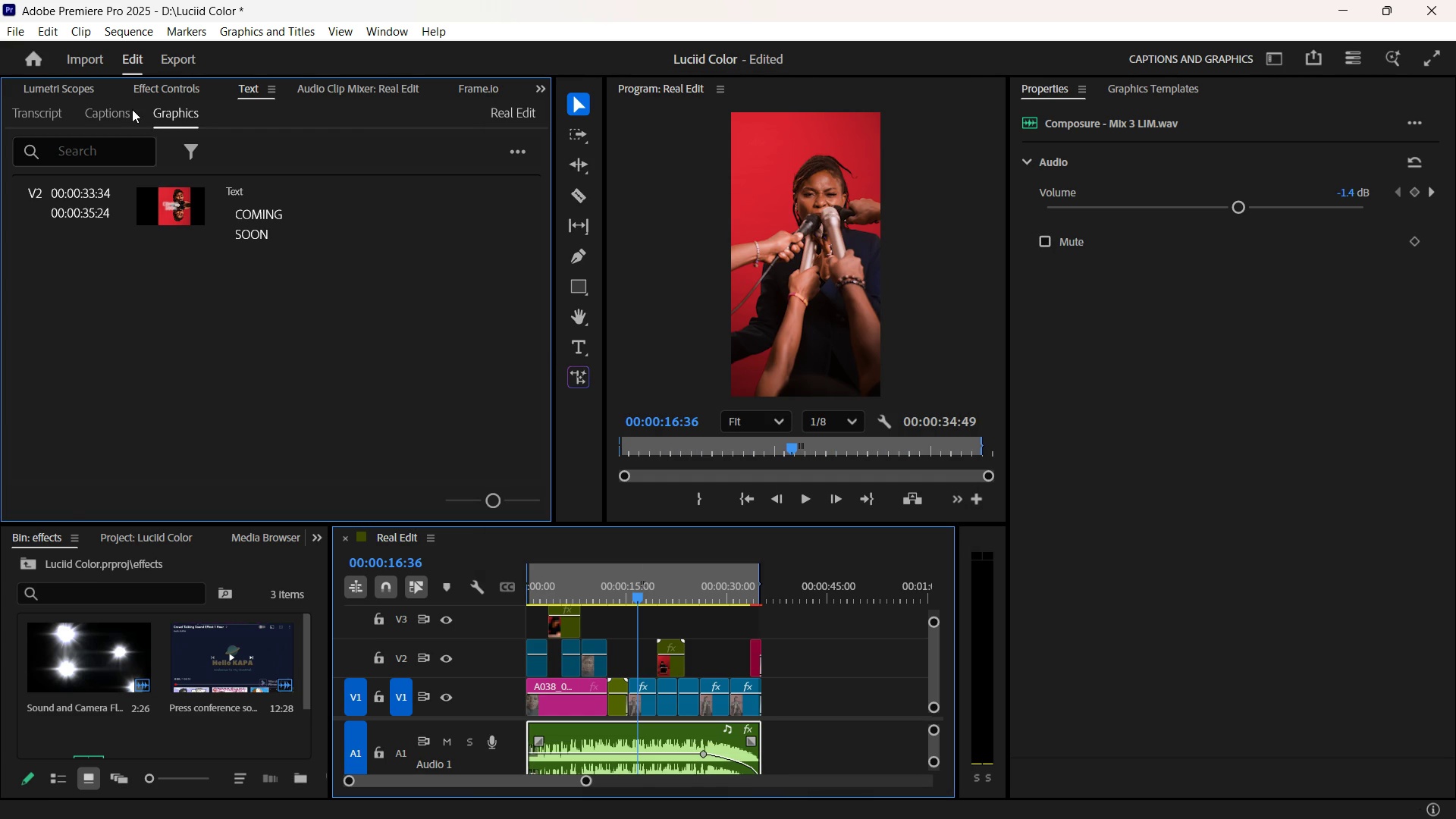 
left_click([132, 109])
 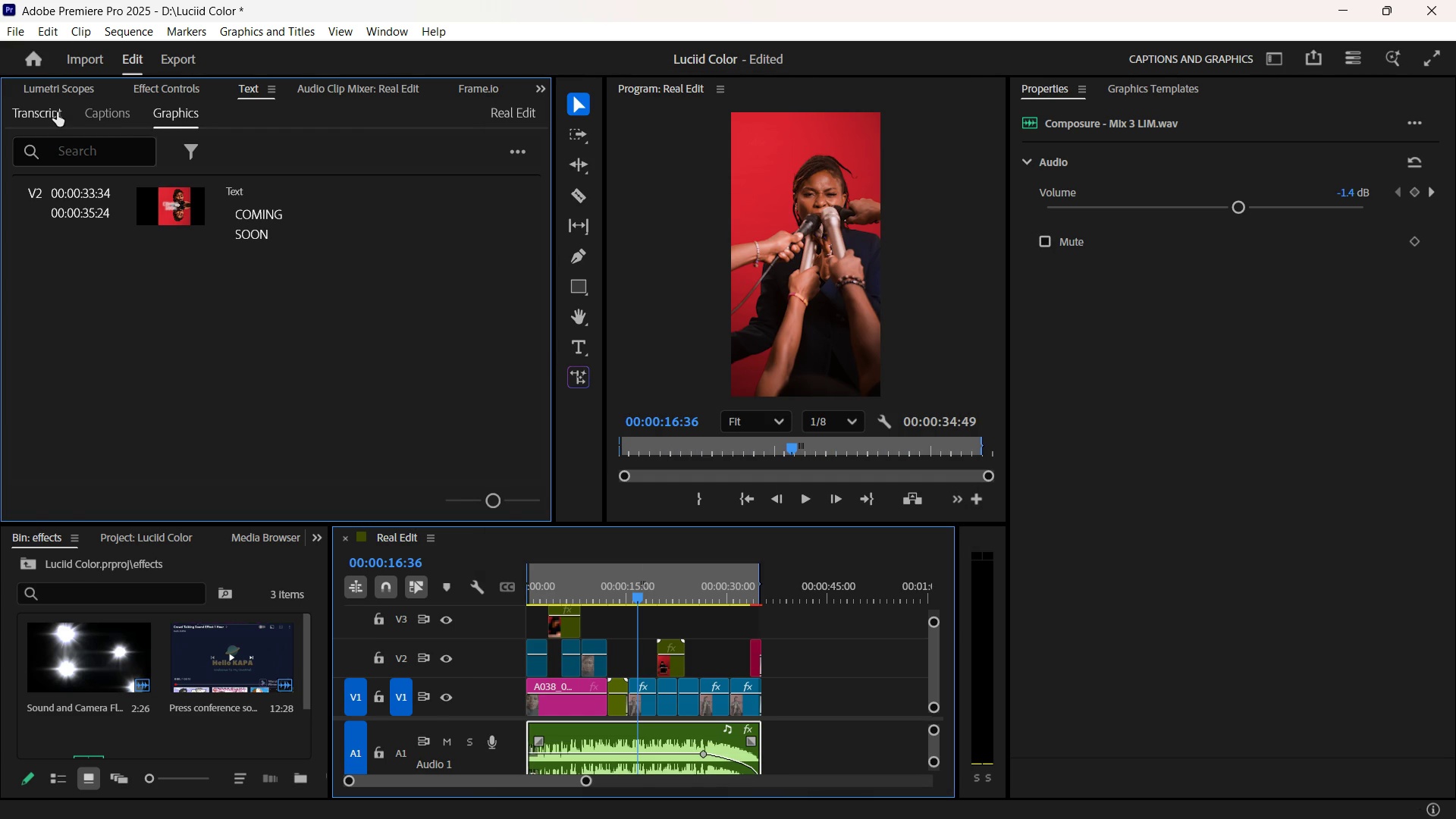 
left_click([57, 112])